 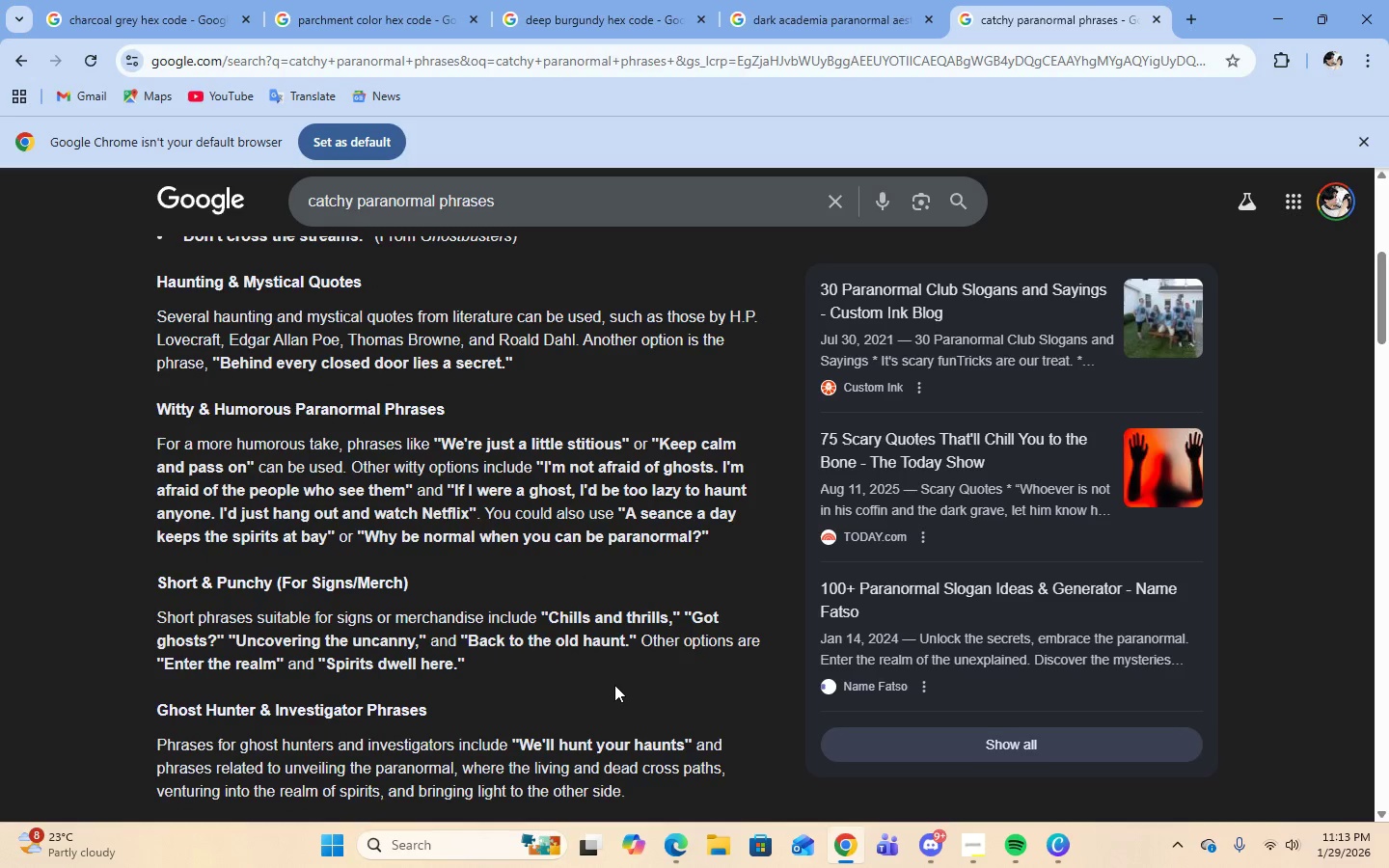 
scroll: coordinate [614, 685], scroll_direction: down, amount: 3.0
 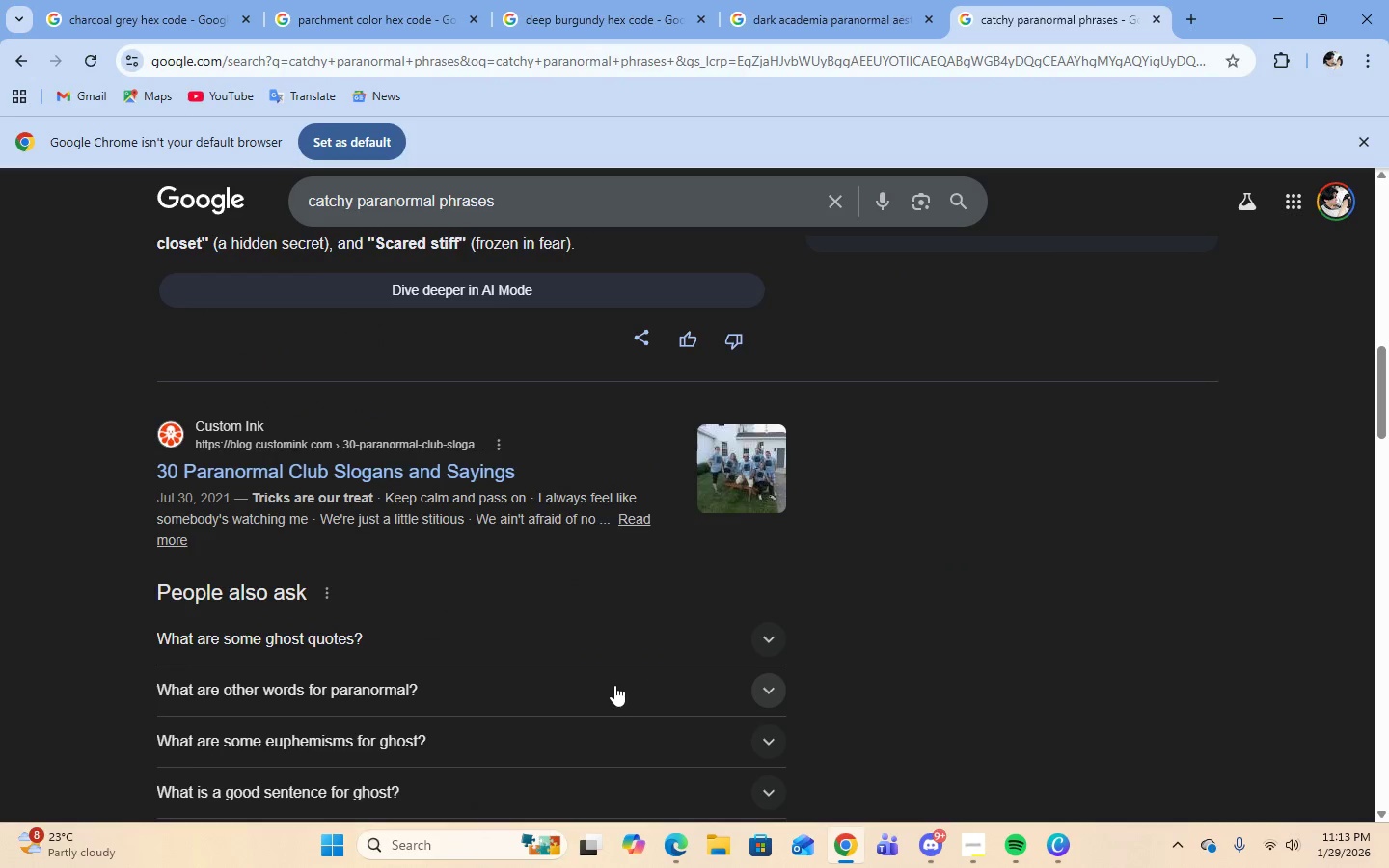 
scroll: coordinate [614, 685], scroll_direction: up, amount: 4.0
 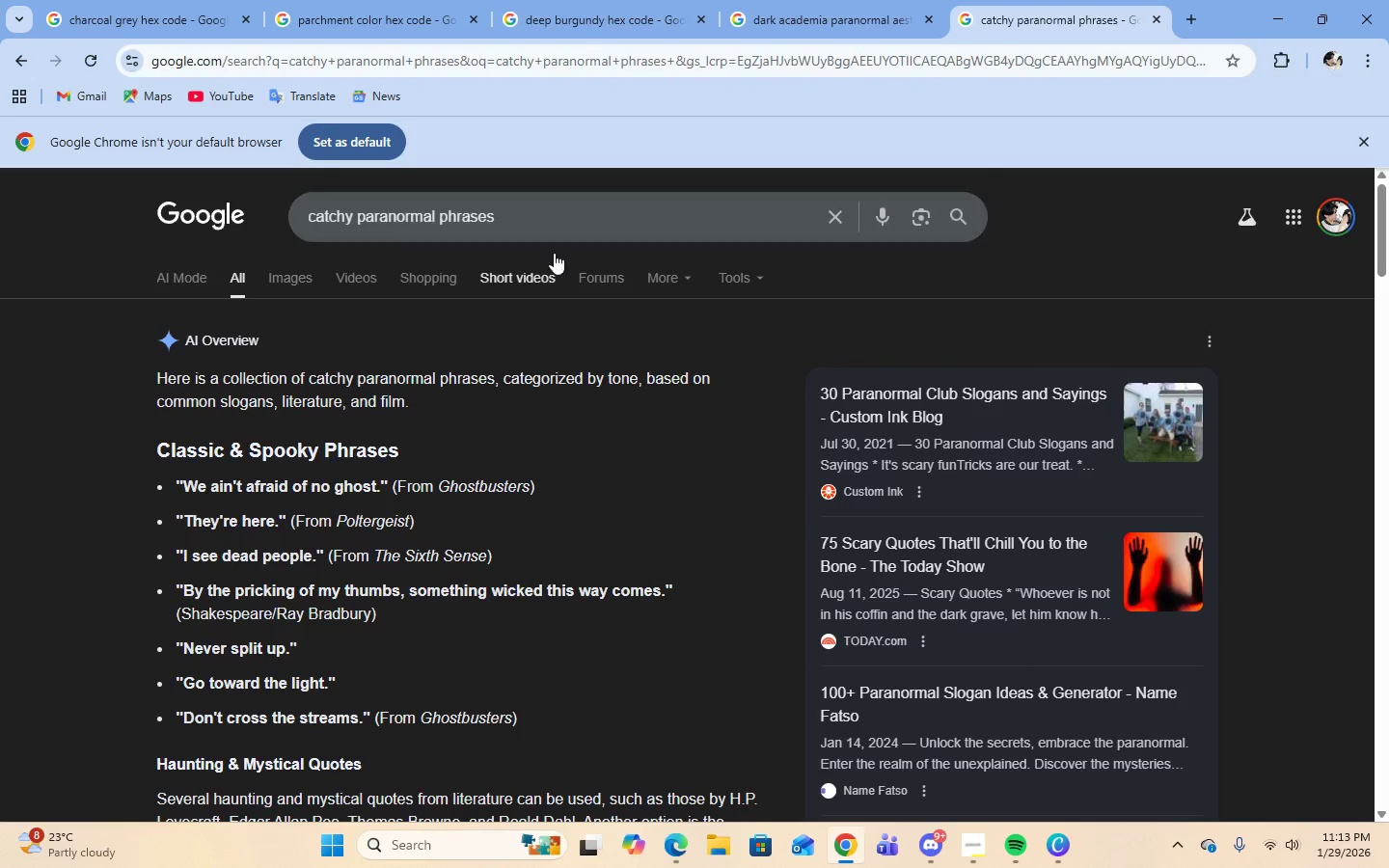 
left_click([553, 235])
 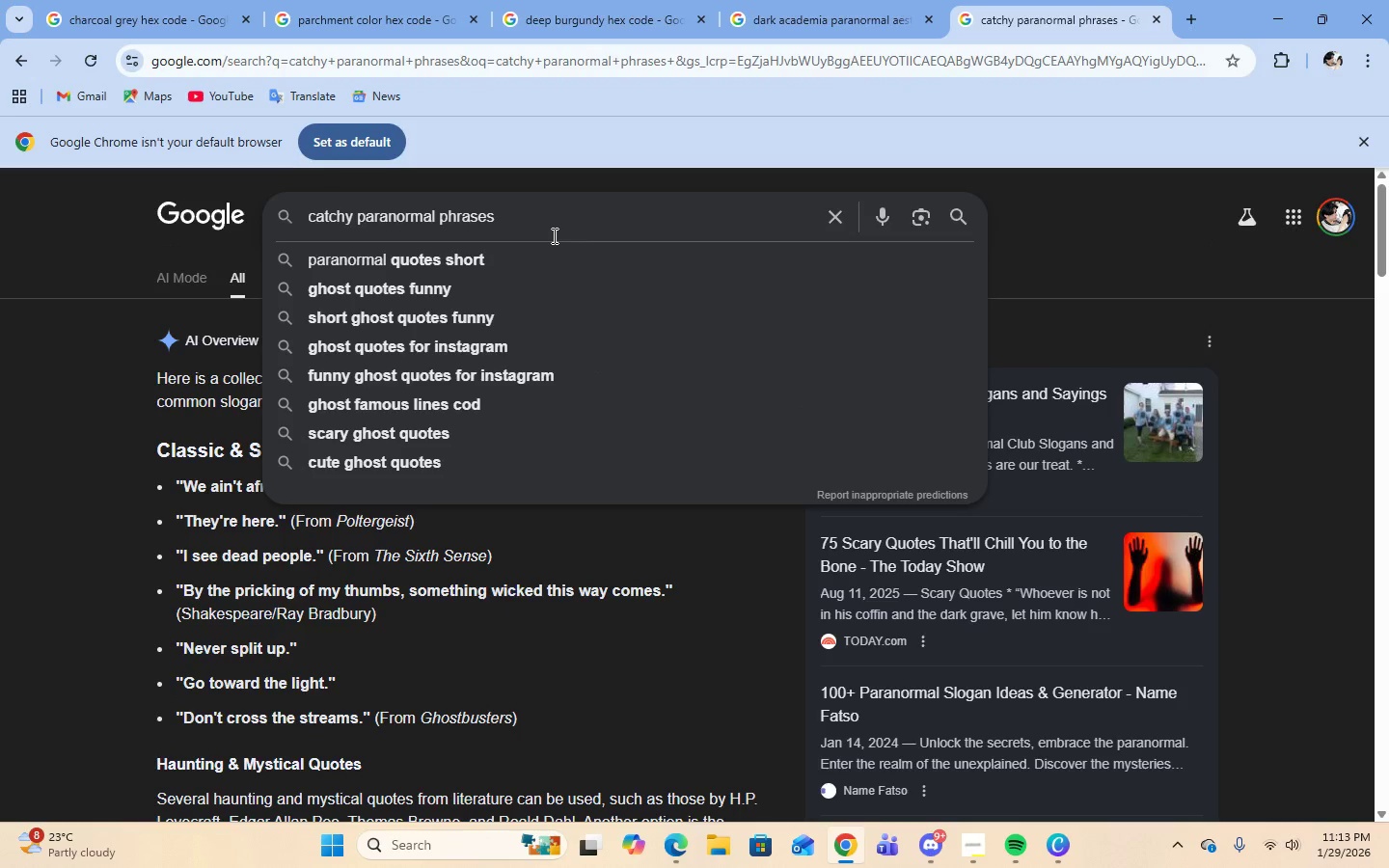 
type(  for storytelli)
 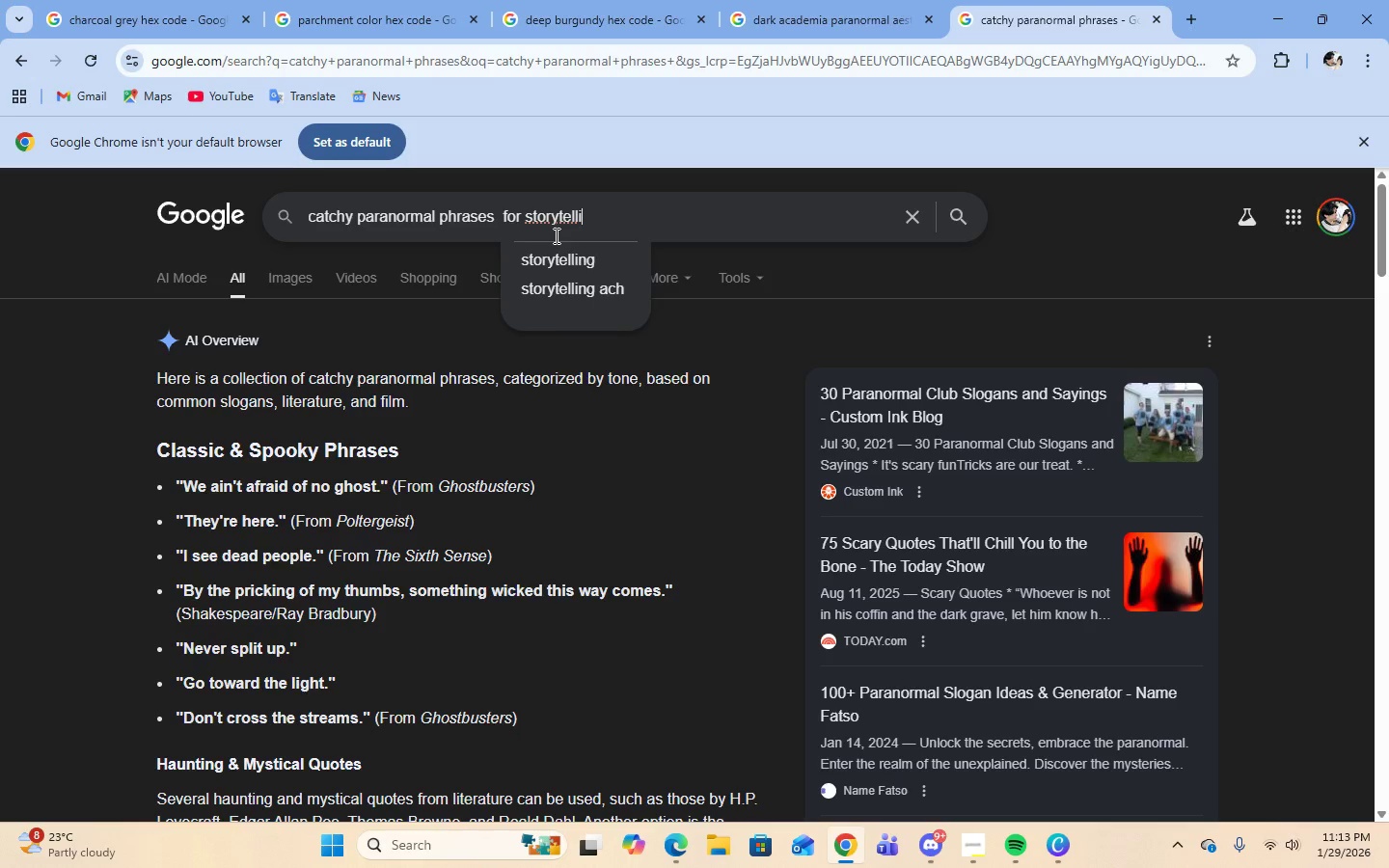 
left_click([561, 263])
 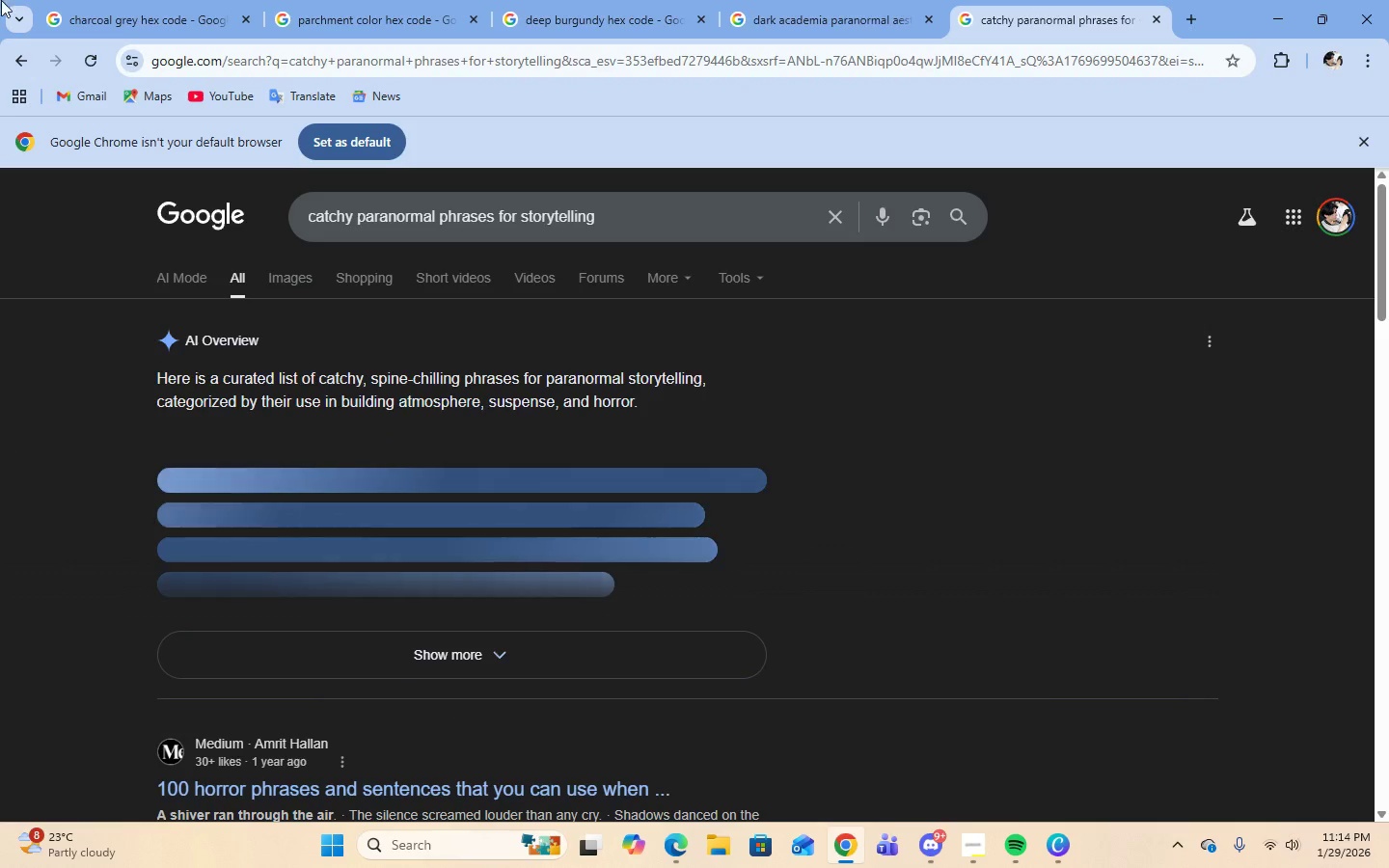 
wait(6.22)
 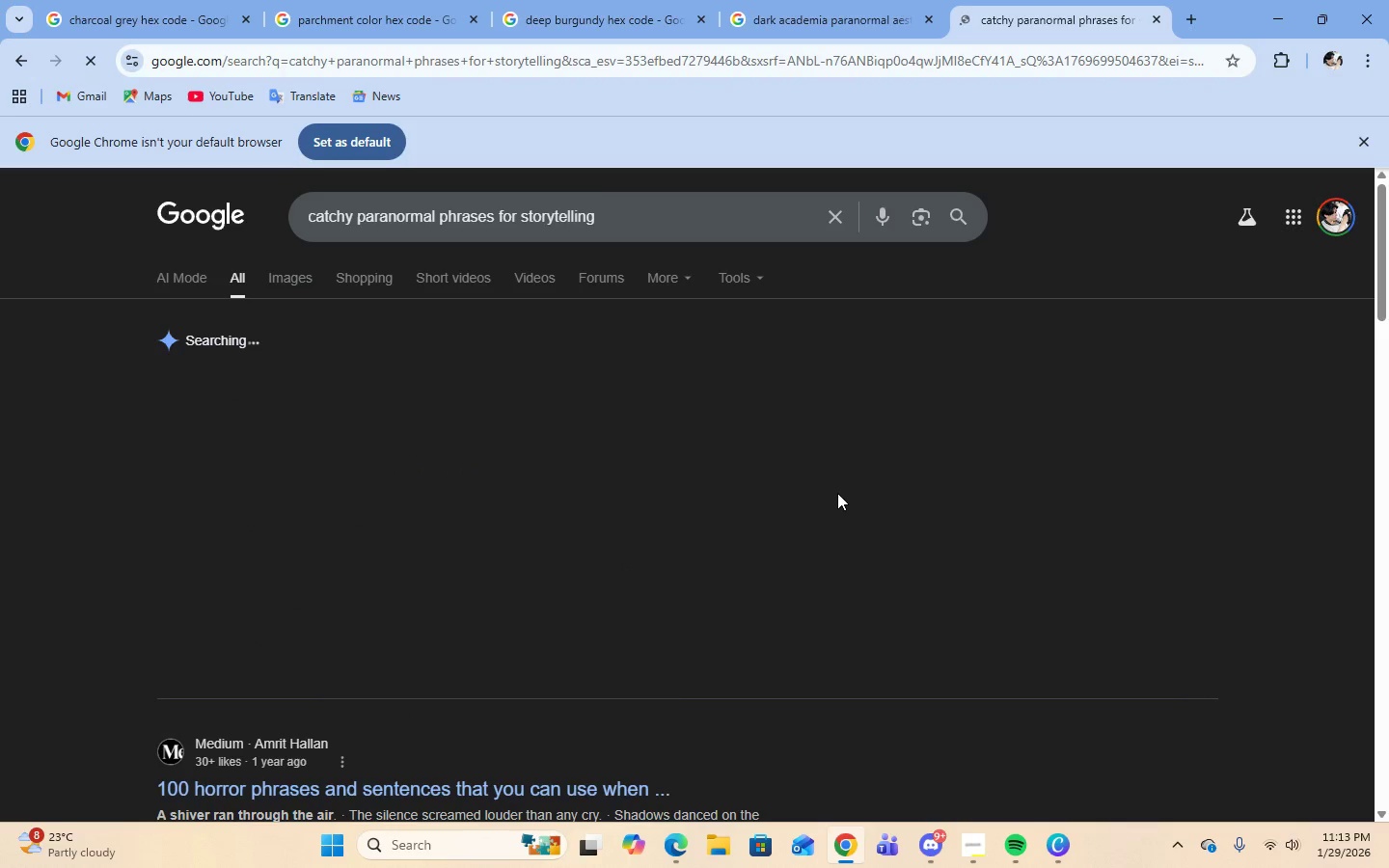 
left_click([418, 647])
 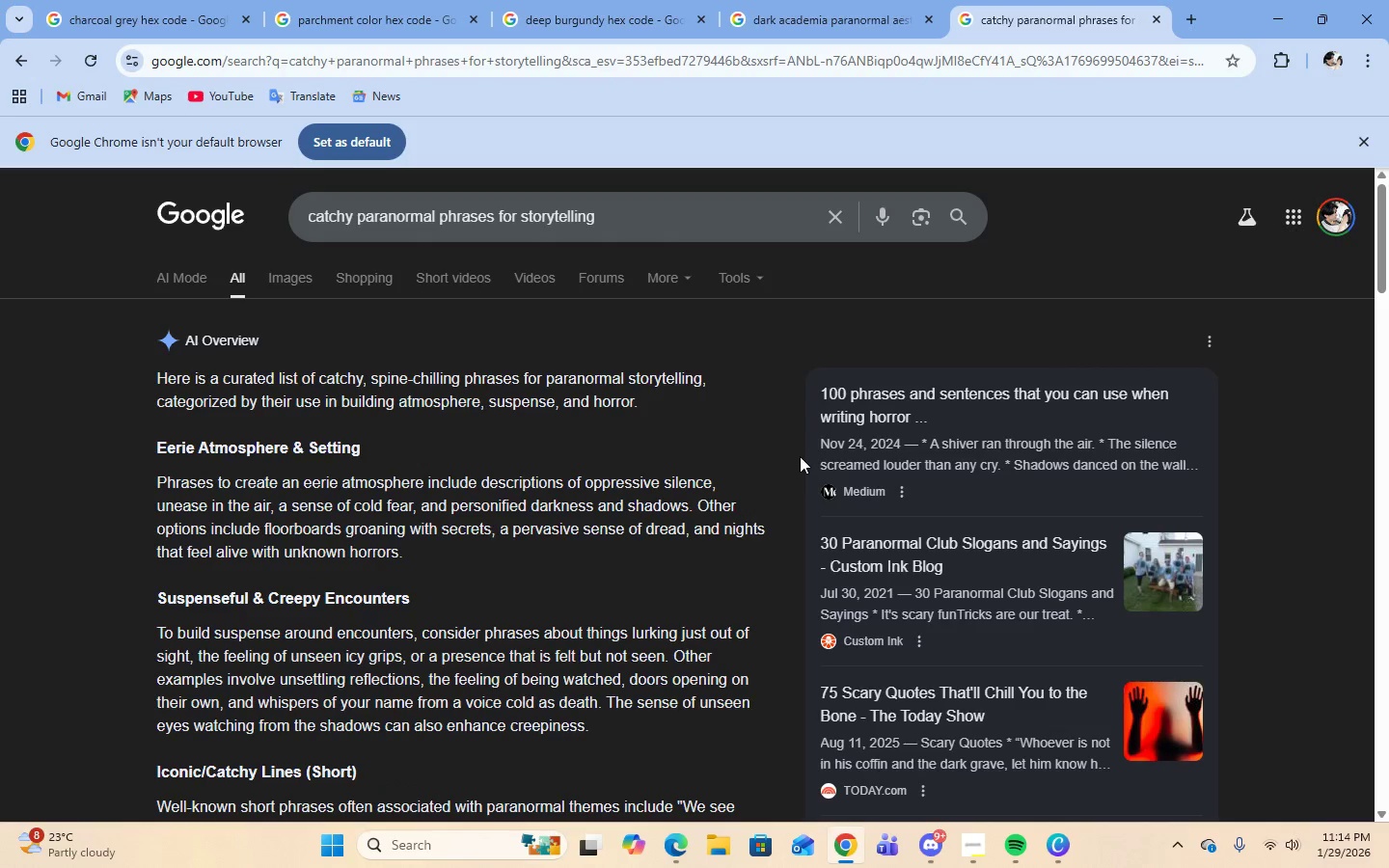 
scroll: coordinate [800, 456], scroll_direction: down, amount: 2.0
 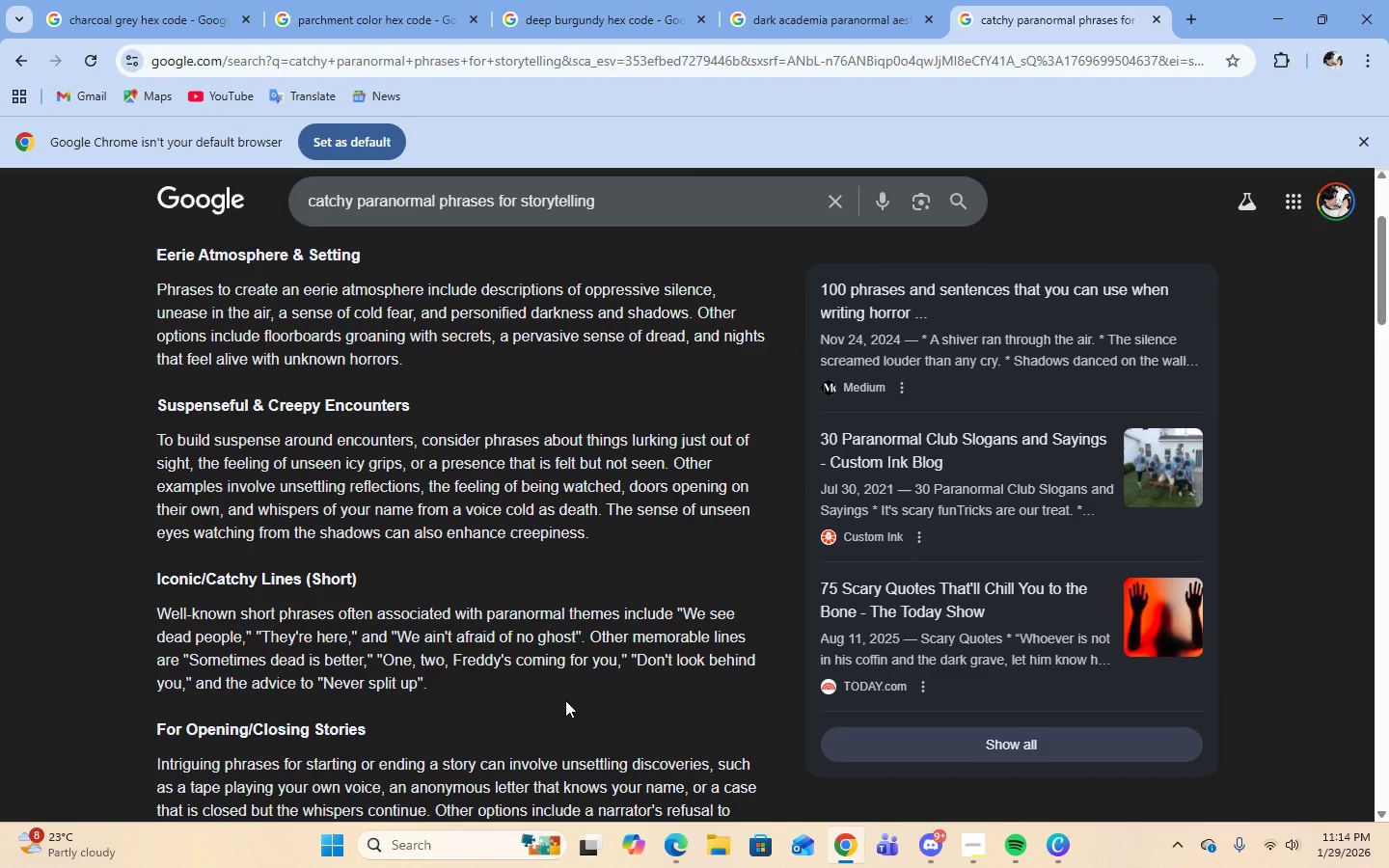 
wait(6.28)
 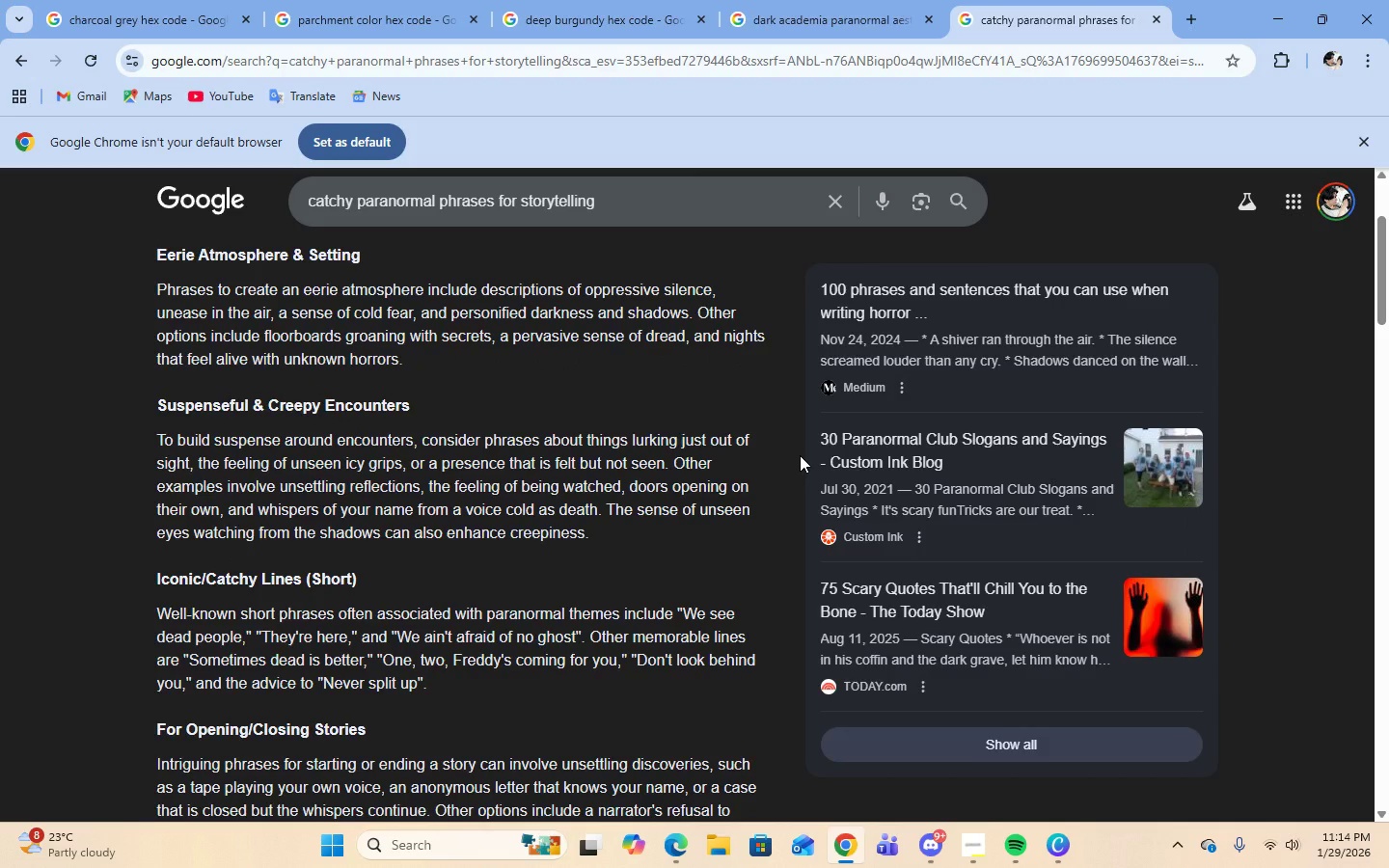 
scroll: coordinate [577, 713], scroll_direction: up, amount: 1.0
 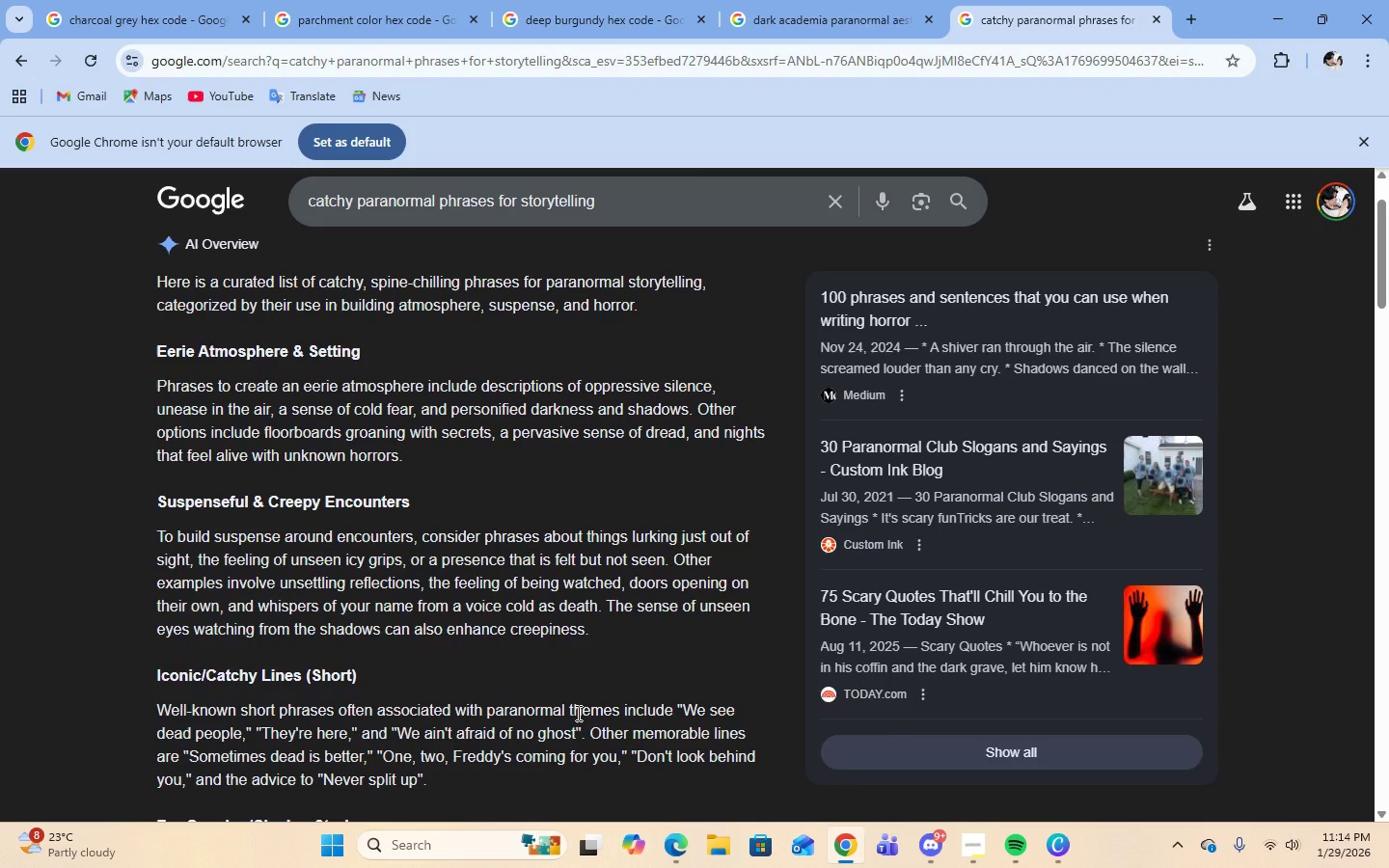 
scroll: coordinate [577, 713], scroll_direction: down, amount: 3.0
 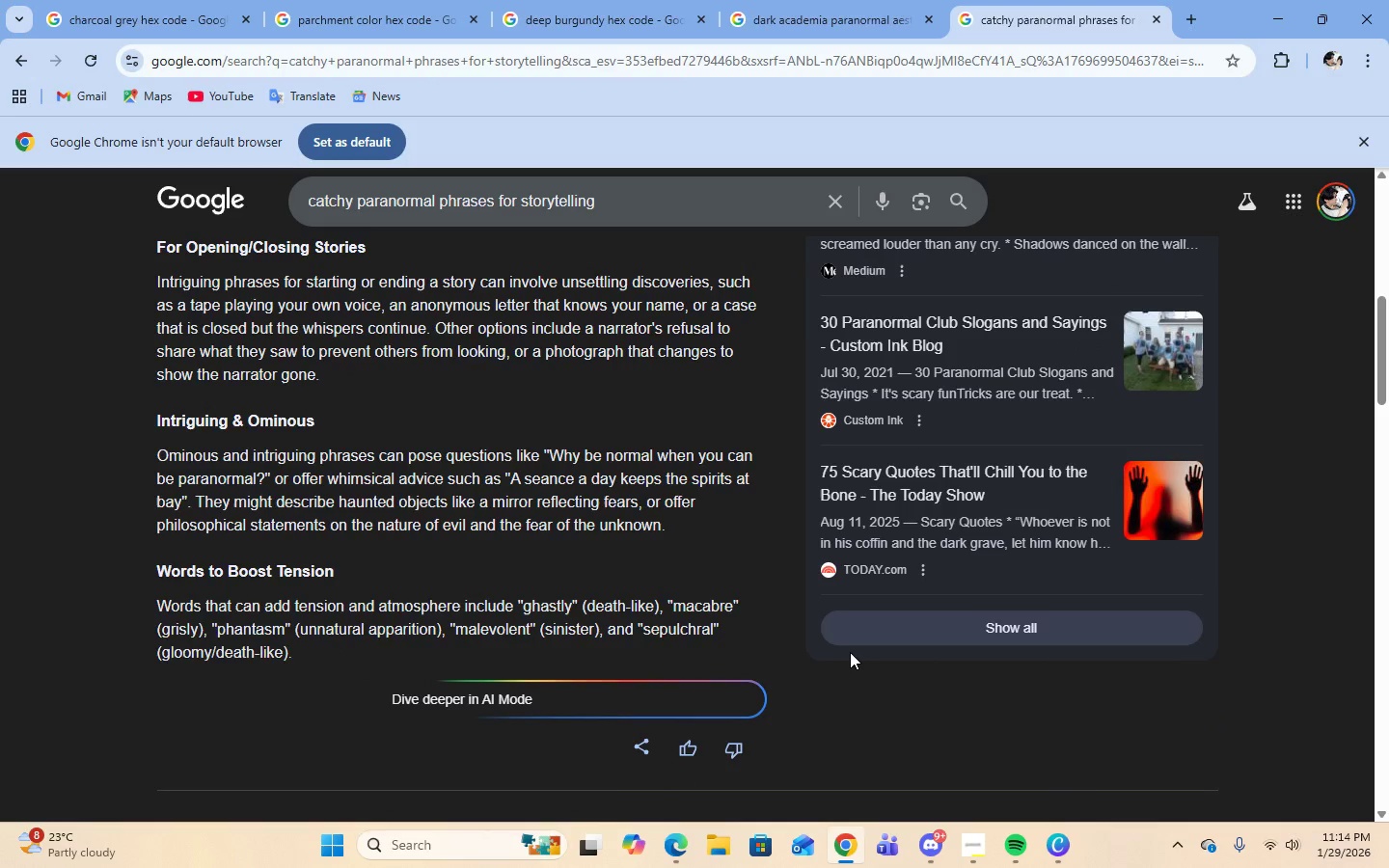 
left_click([972, 845])